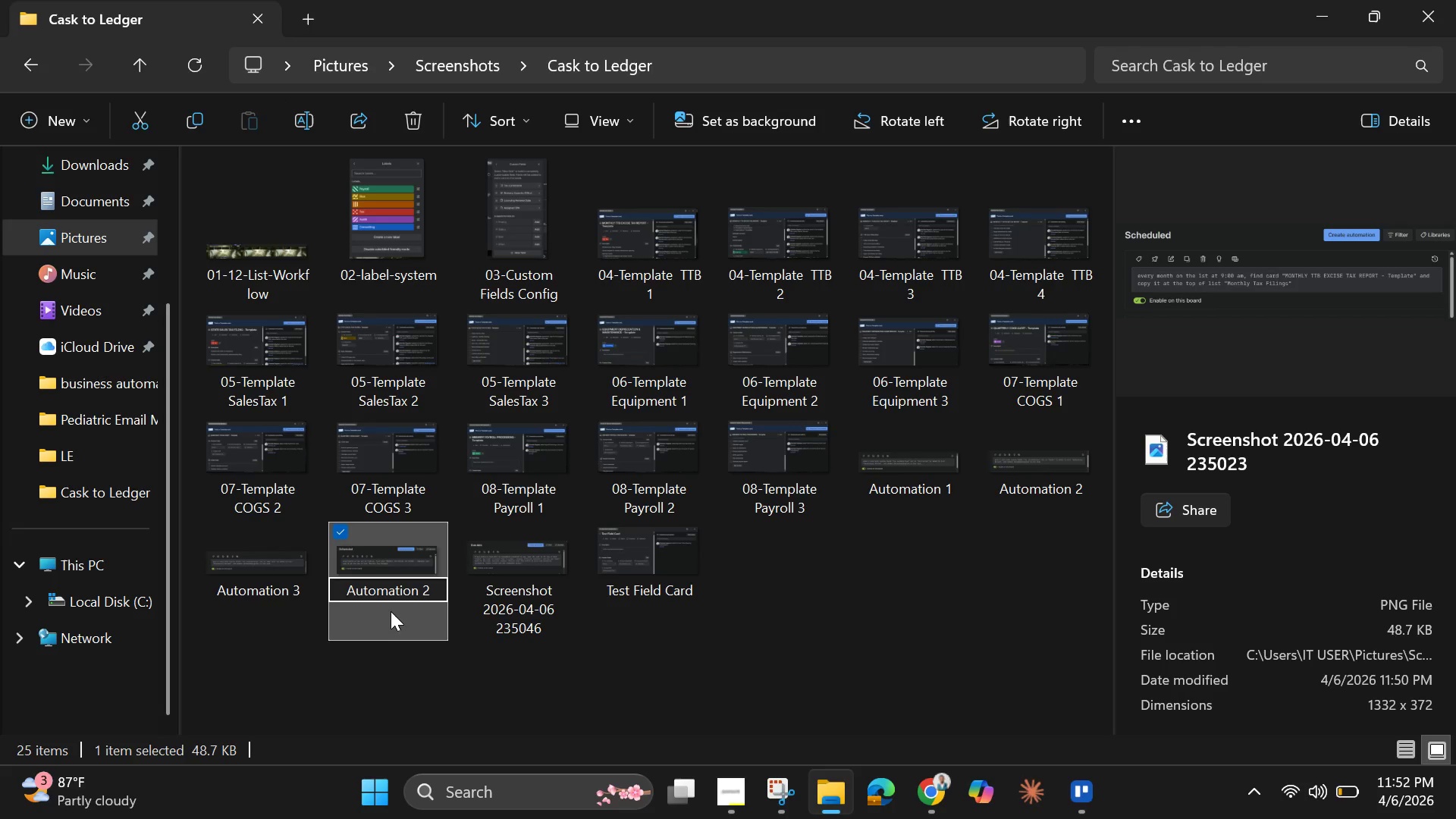 
key(Backspace)
 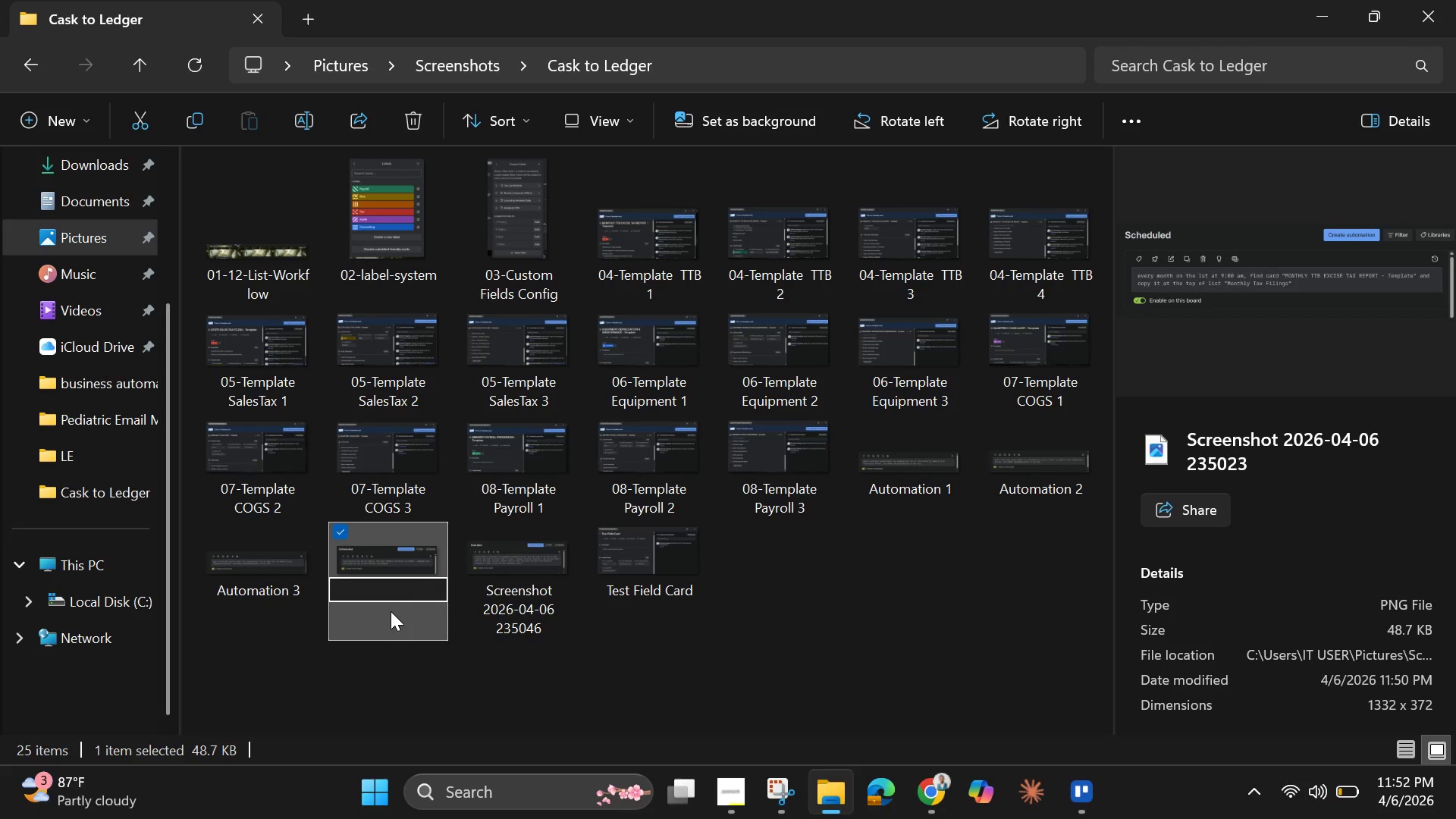 
key(4)
 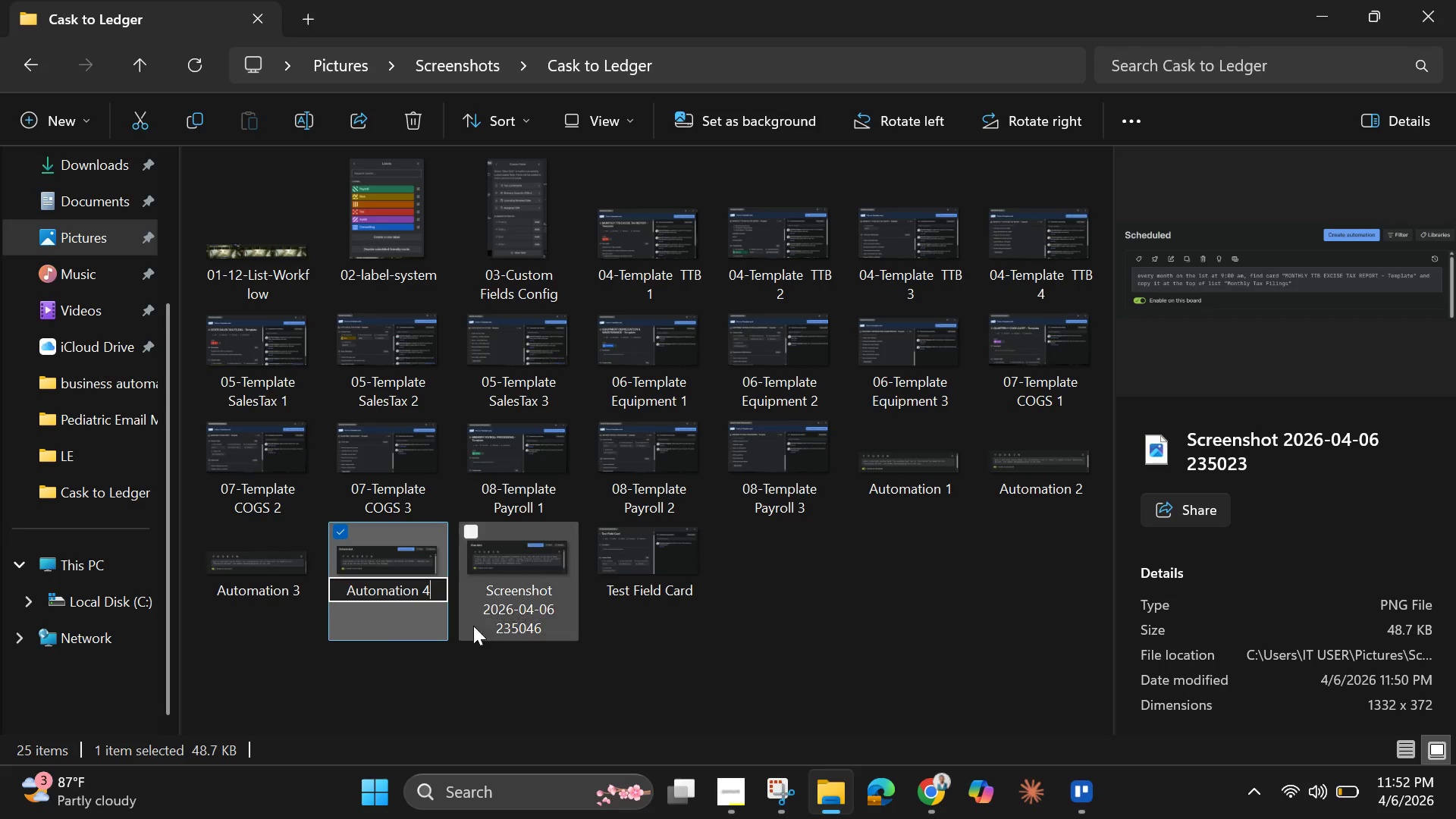 
left_click([525, 603])
 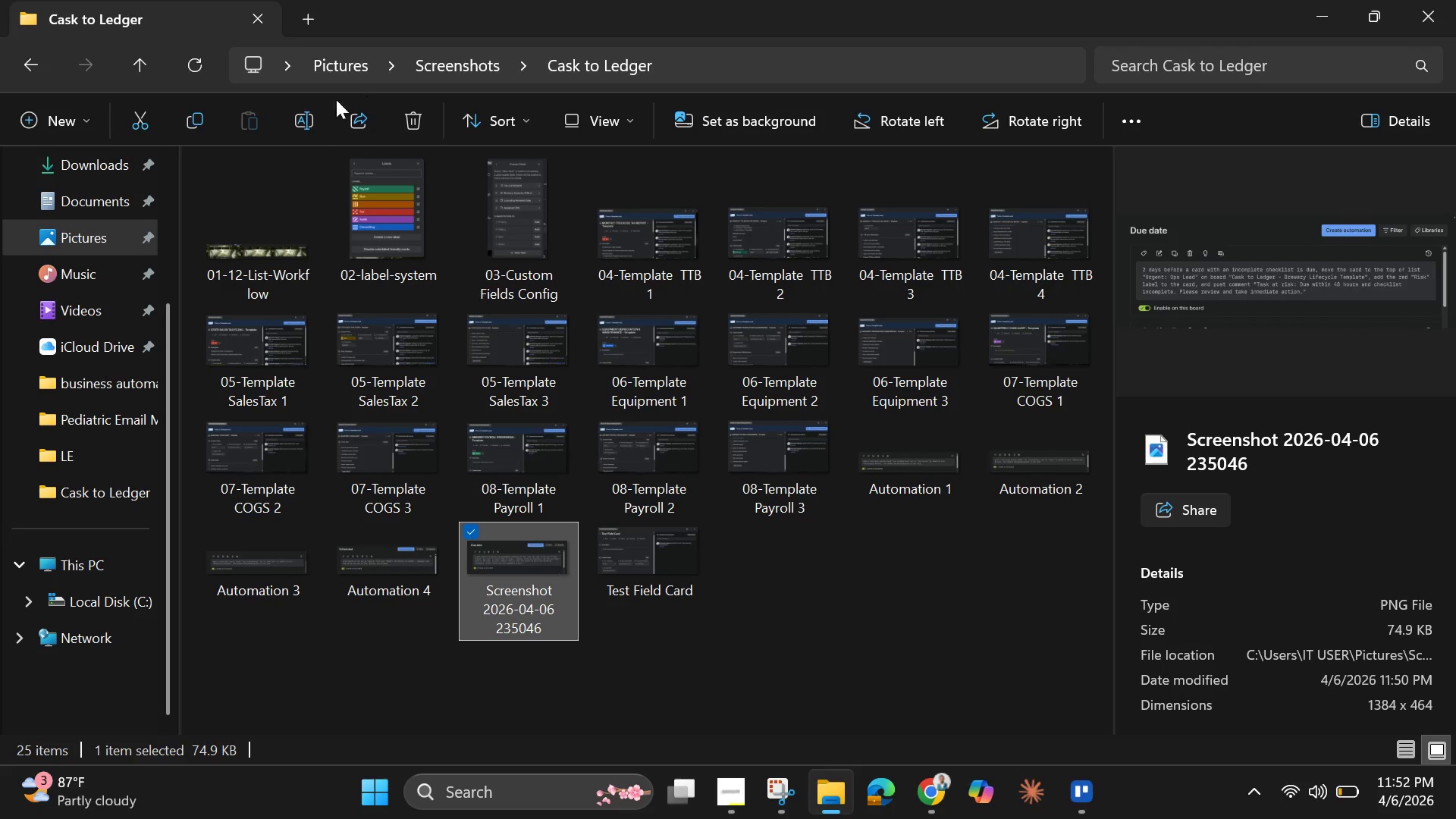 
left_click([297, 109])
 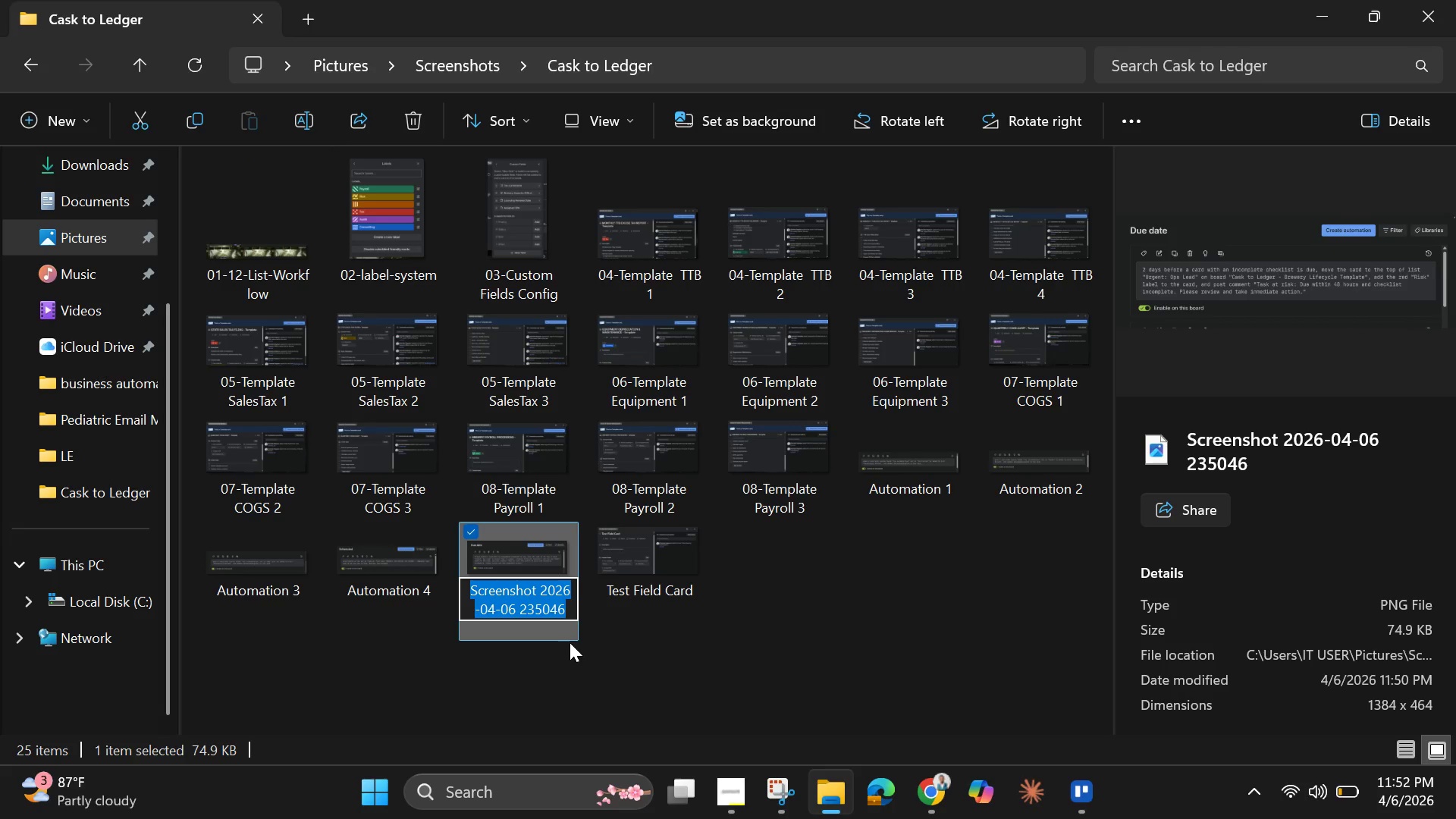 
key(Backspace)